 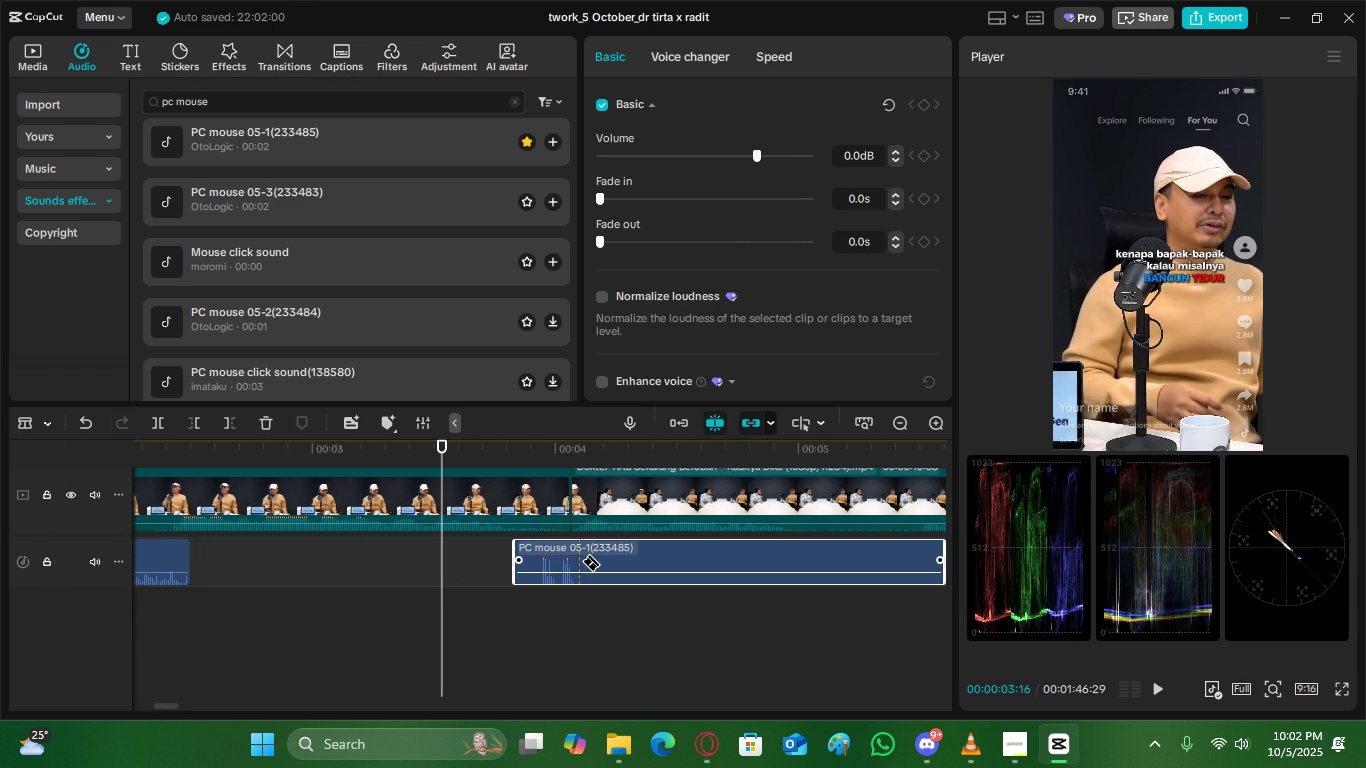 
left_click([581, 561])
 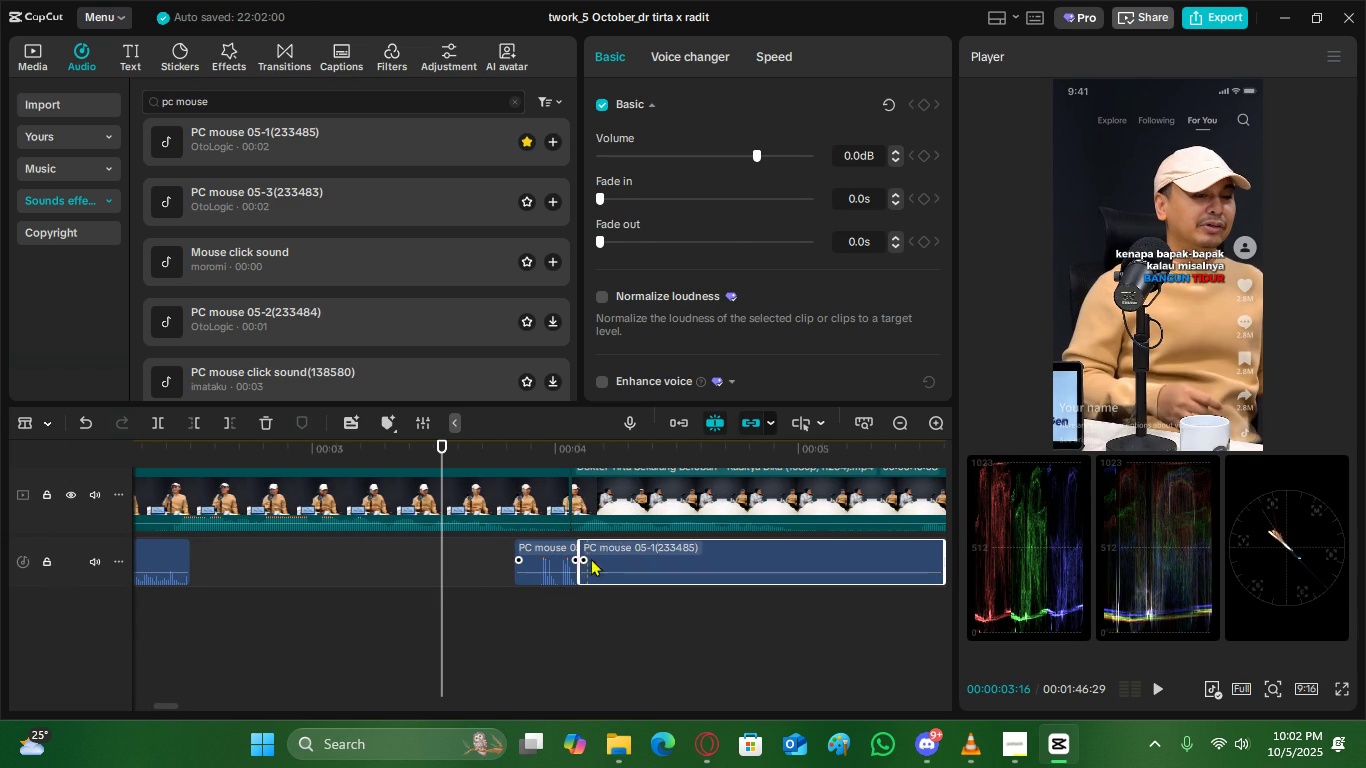 
key(V)
 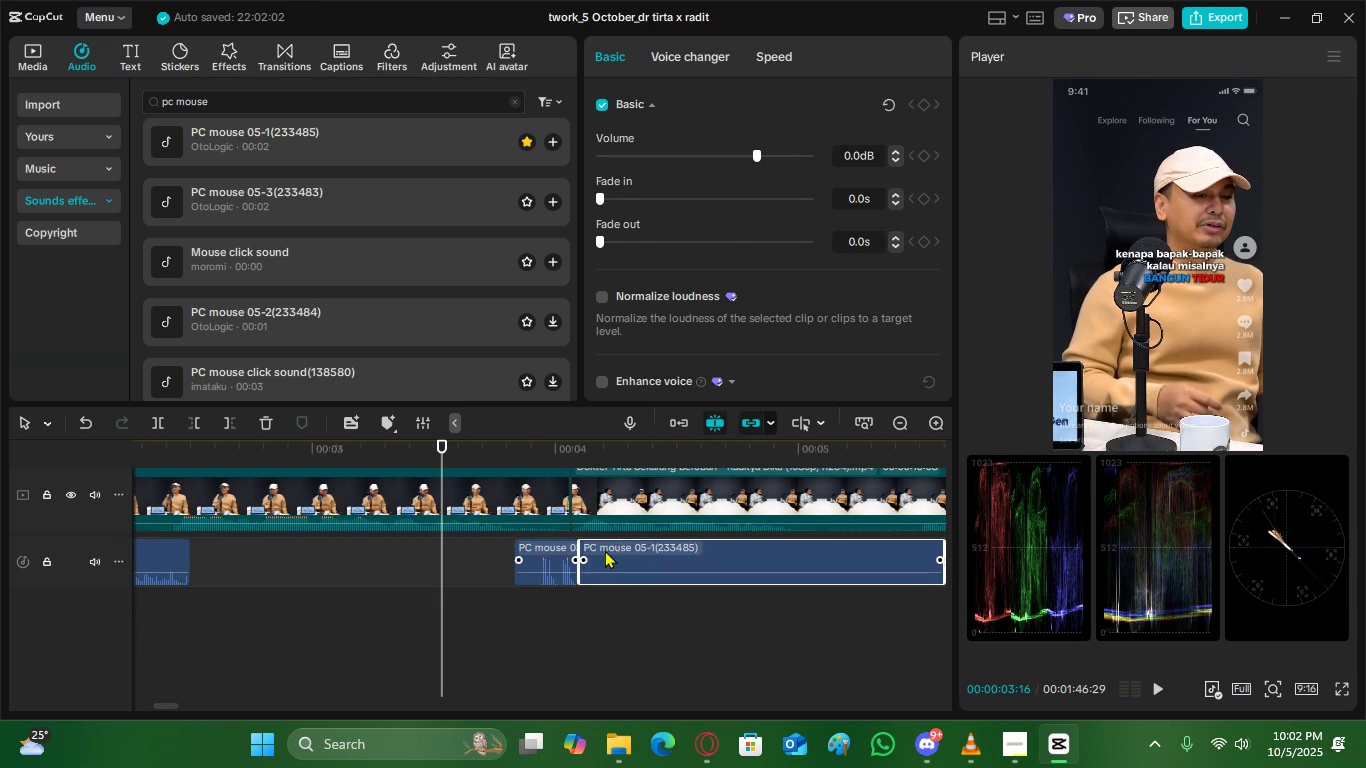 
double_click([605, 550])
 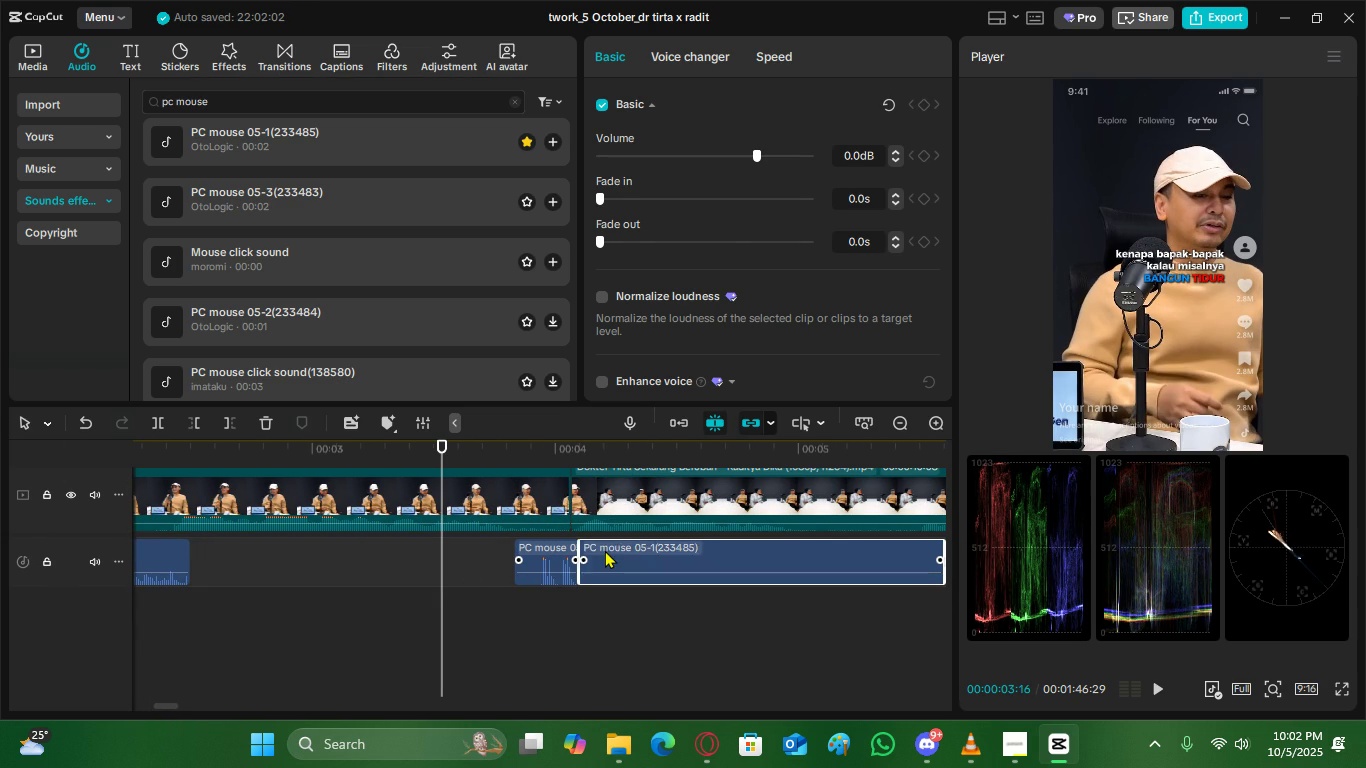 
key(X)